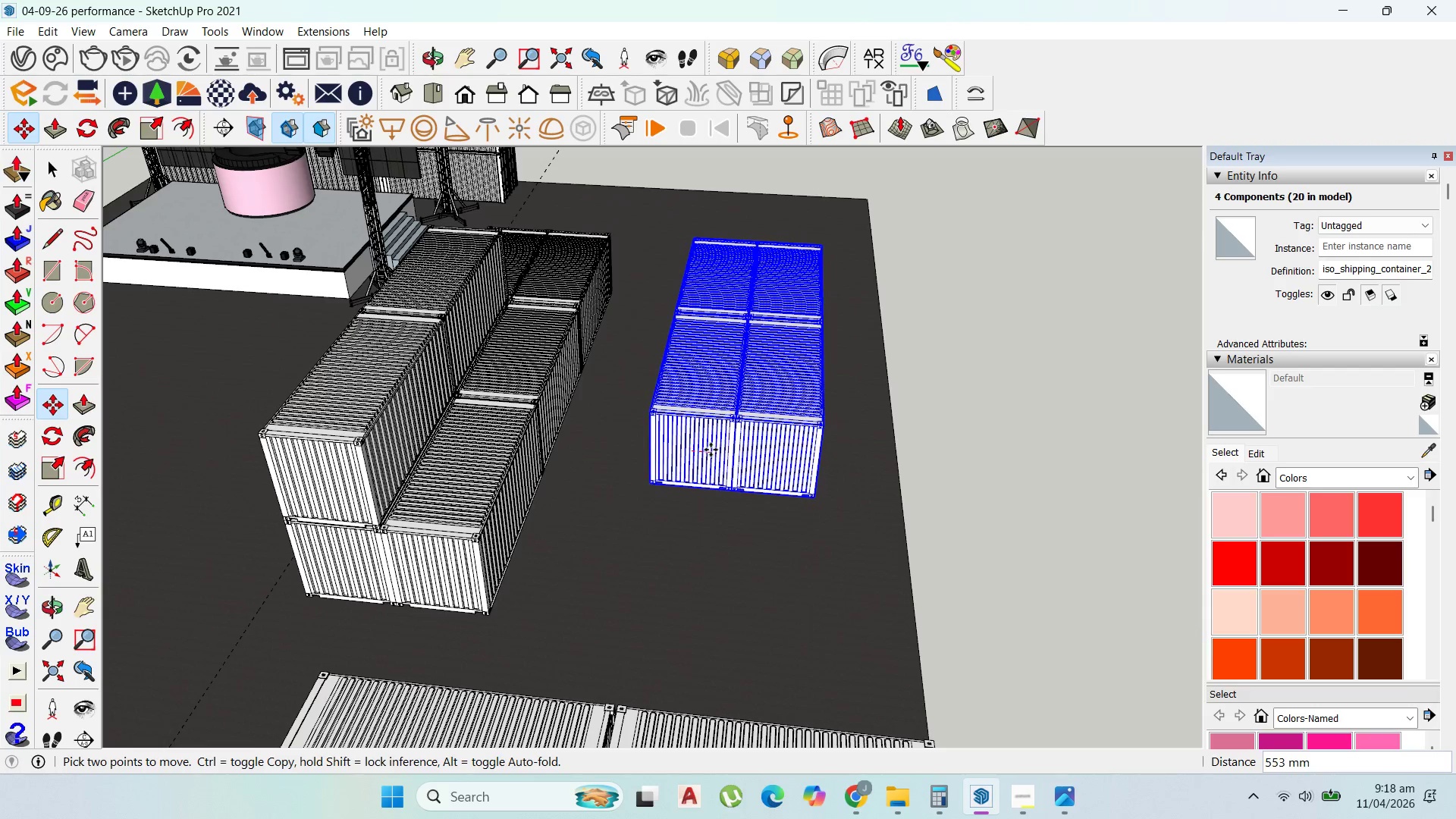 
left_click([711, 450])
 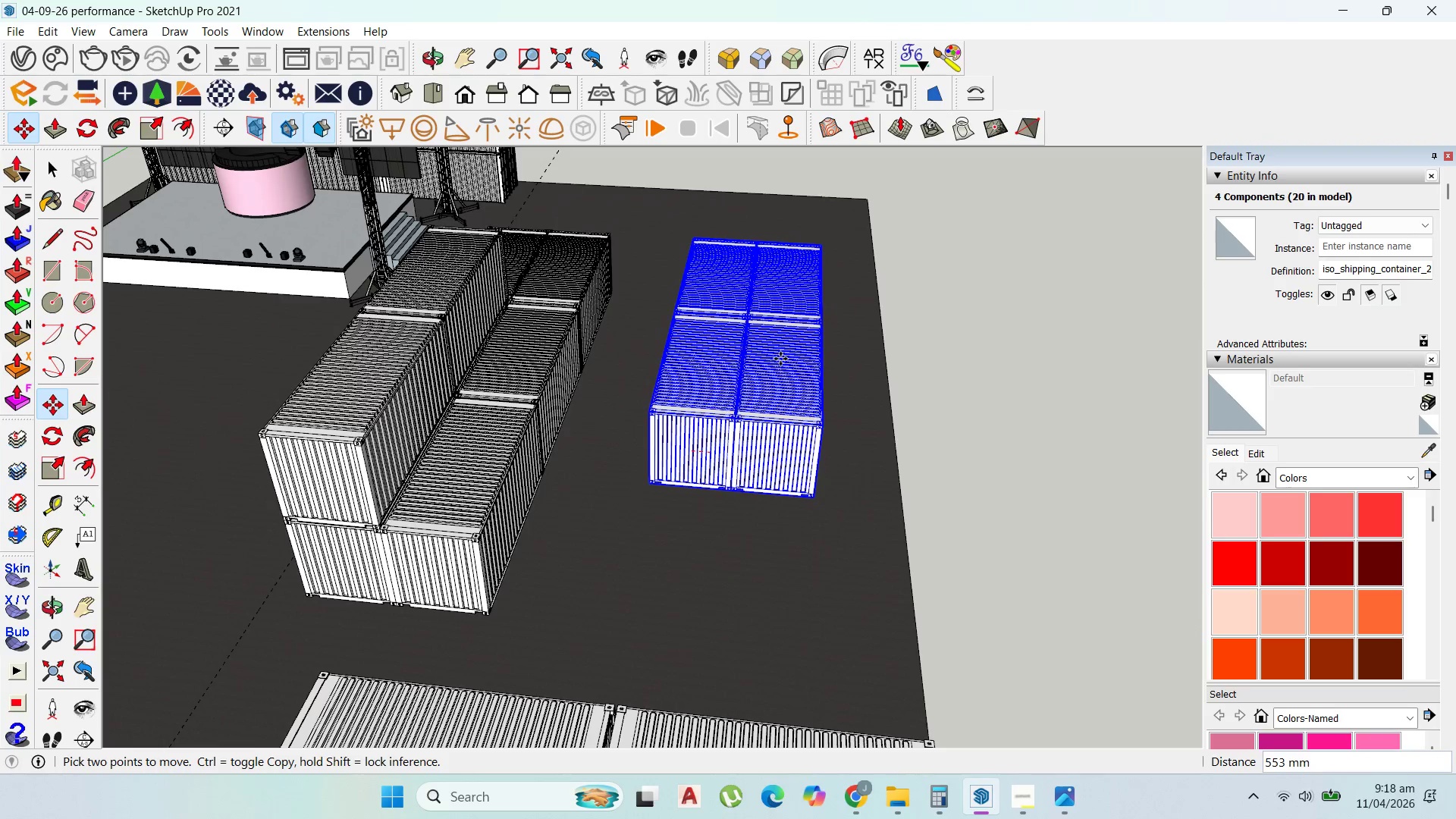 
scroll: coordinate [589, 519], scroll_direction: down, amount: 18.0
 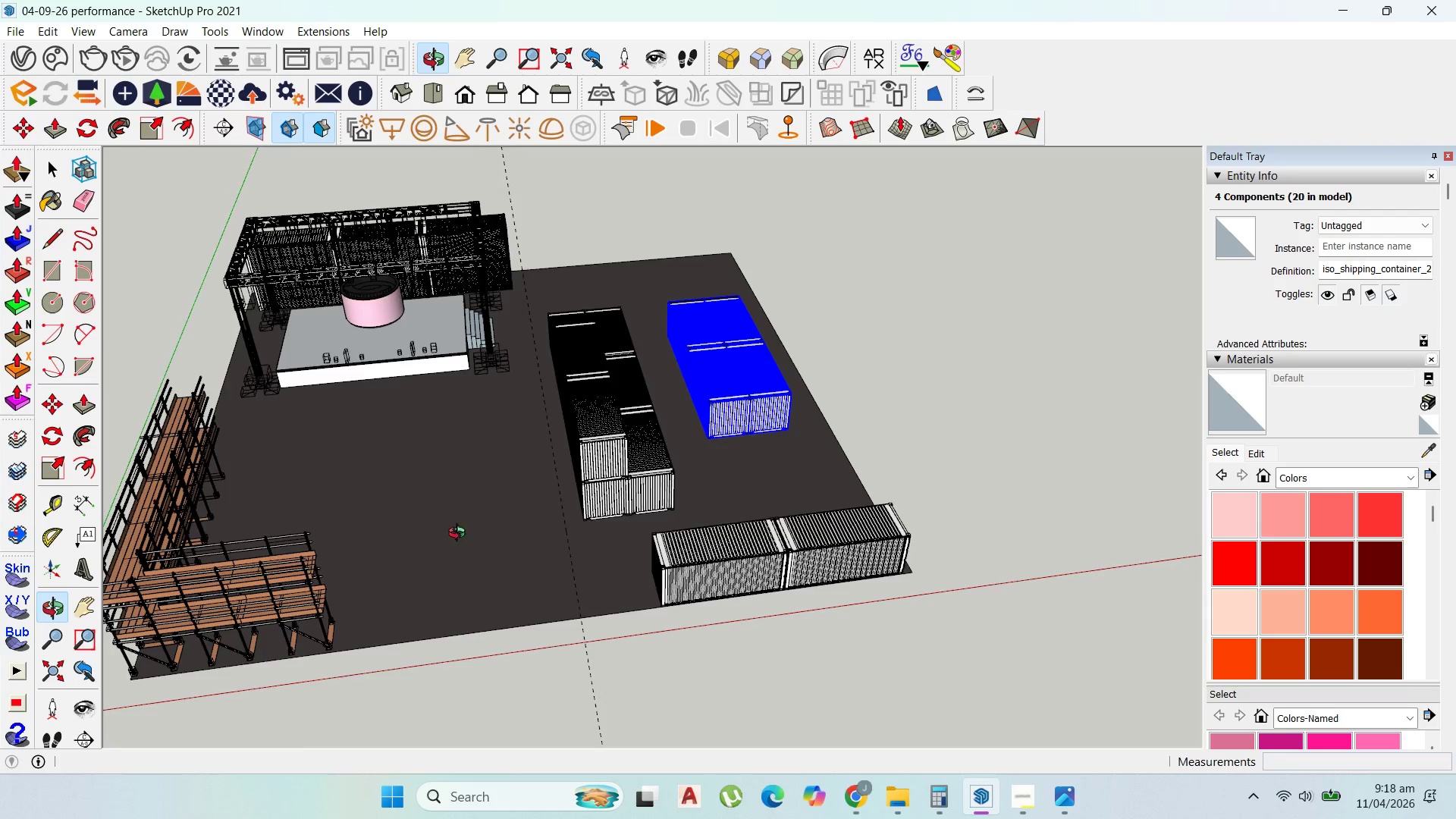 
scroll: coordinate [235, 507], scroll_direction: up, amount: 9.0
 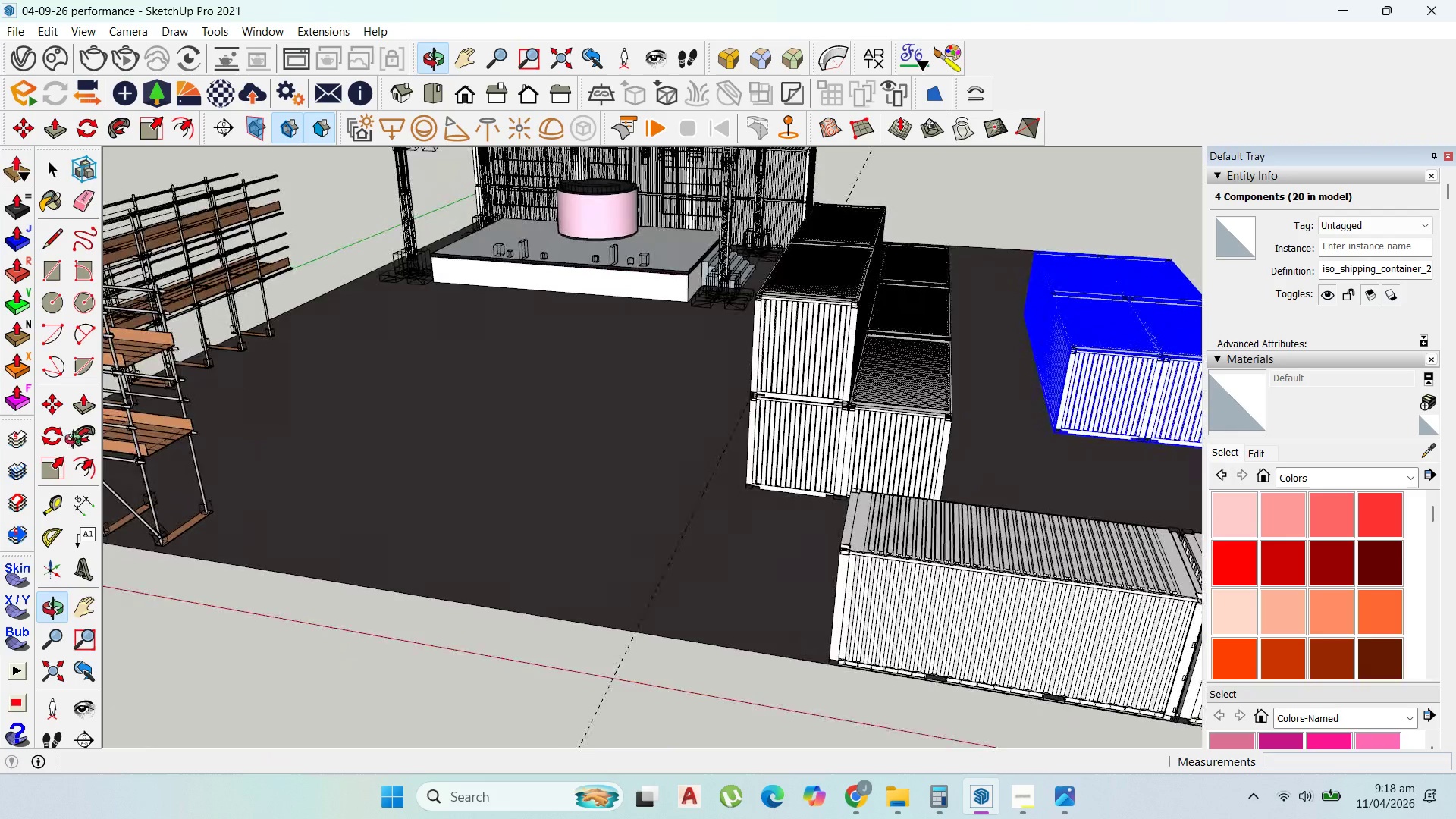 
scroll: coordinate [296, 510], scroll_direction: down, amount: 5.0
 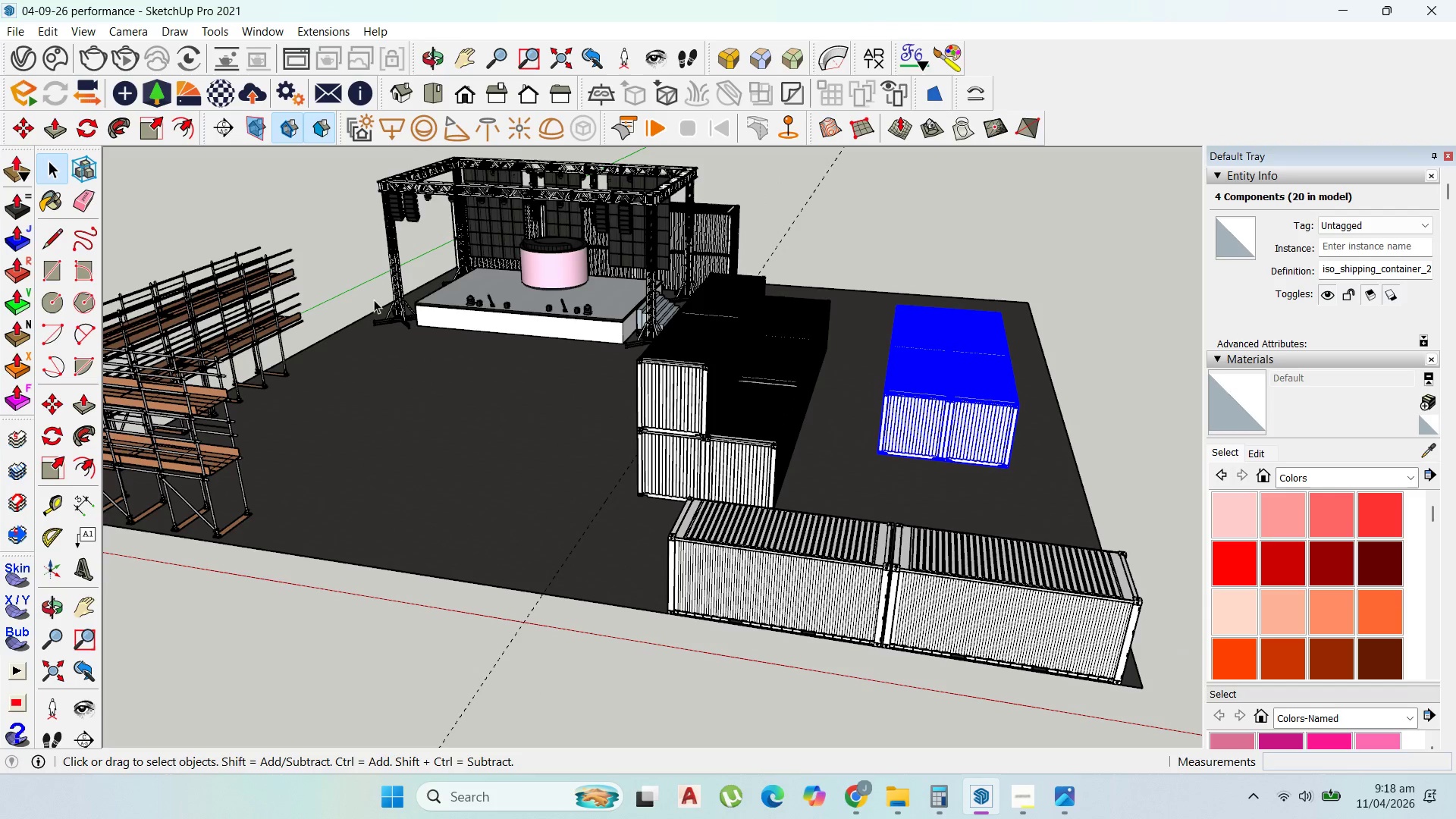 
scroll: coordinate [459, 346], scroll_direction: up, amount: 7.0
 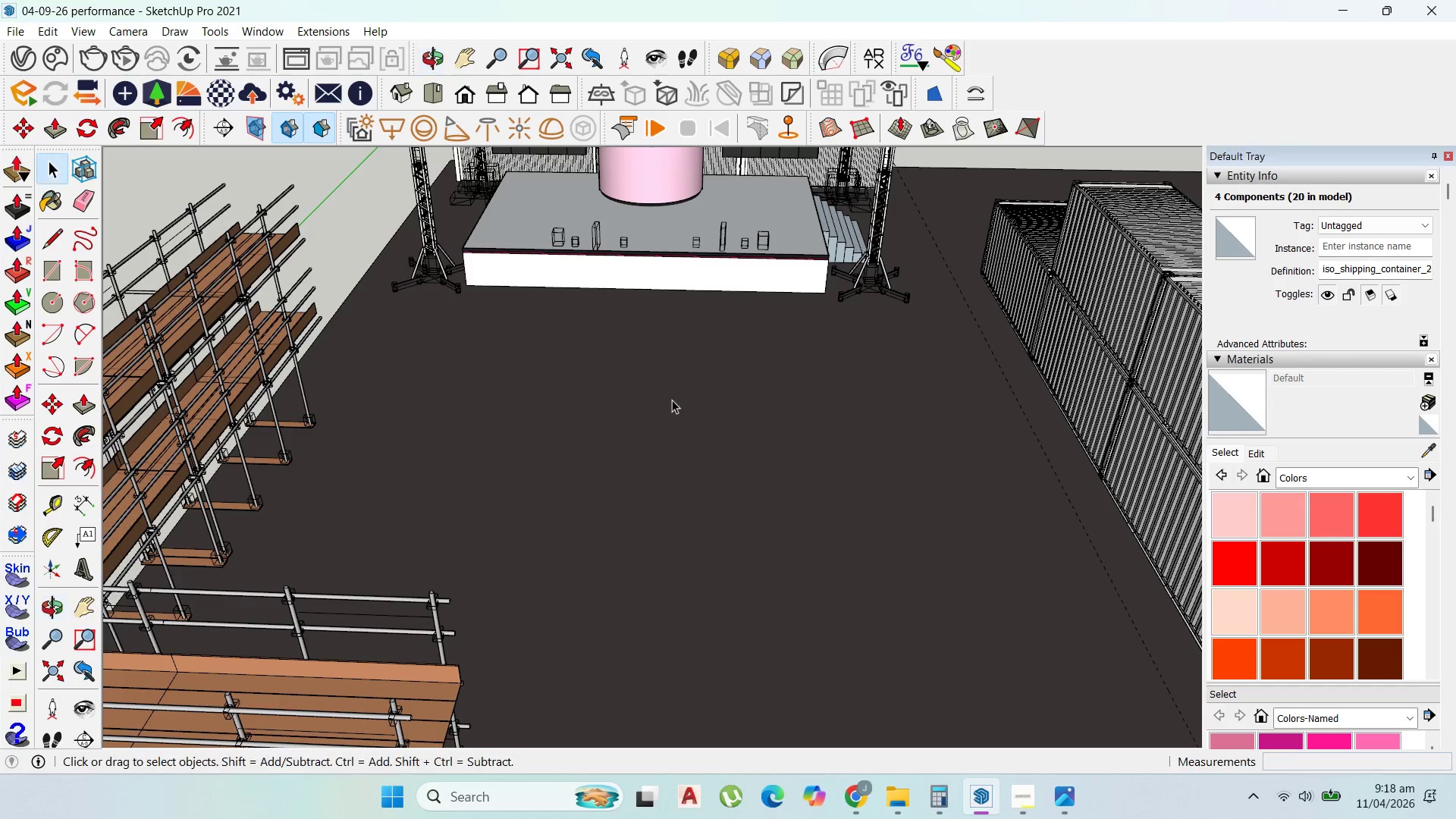 
scroll: coordinate [443, 226], scroll_direction: down, amount: 4.0
 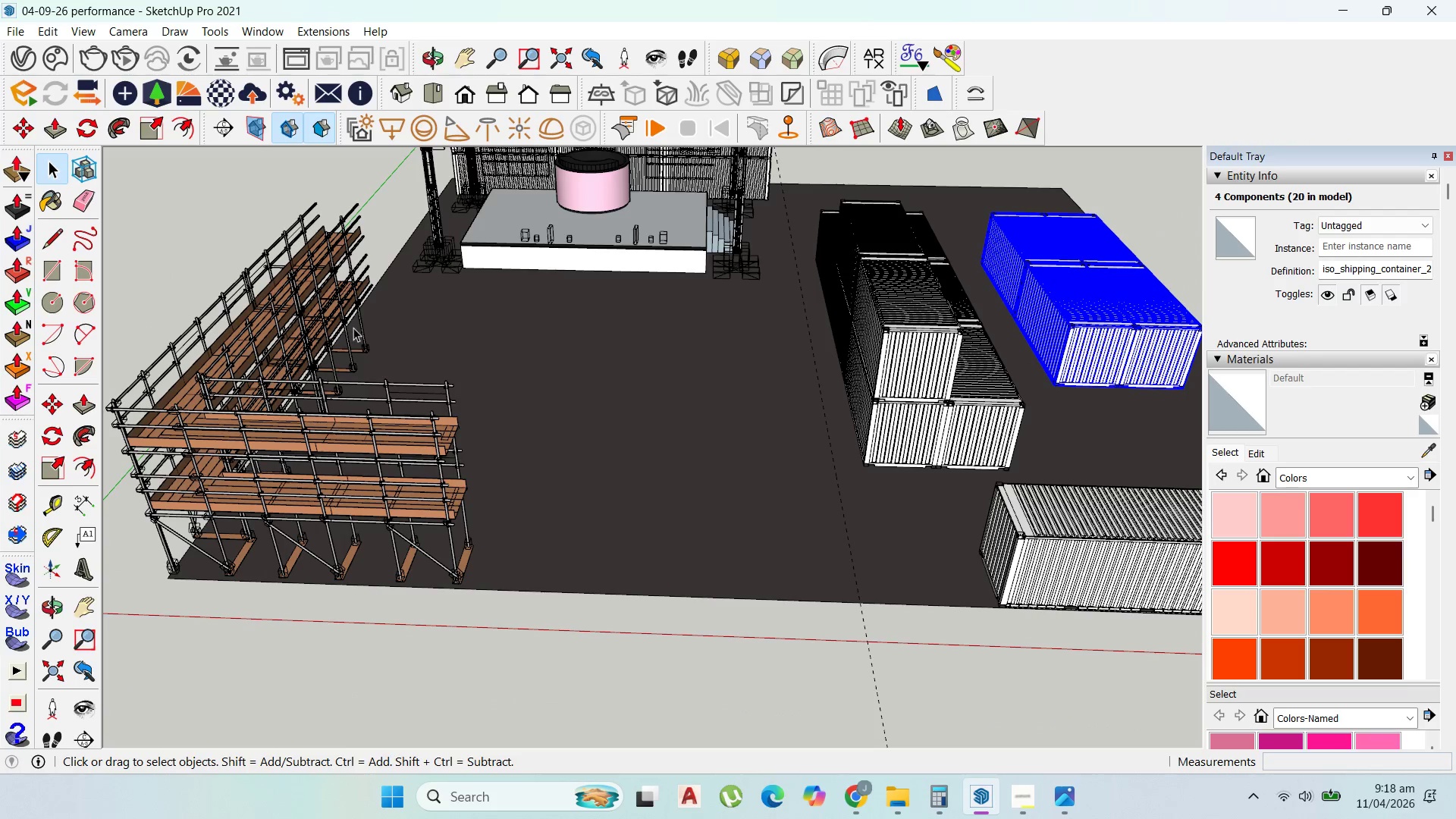 
left_click([352, 325])
 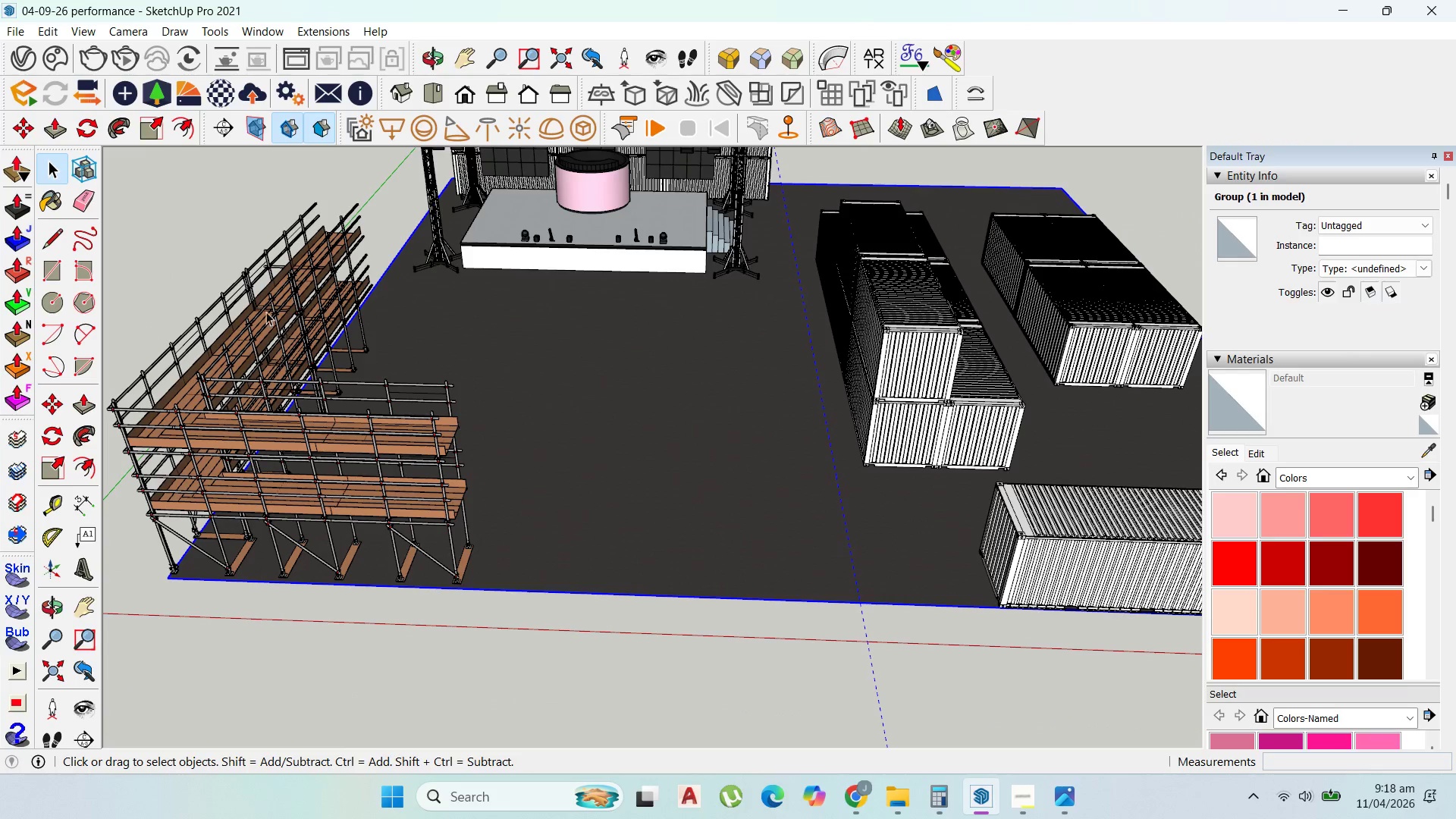 
left_click([275, 298])
 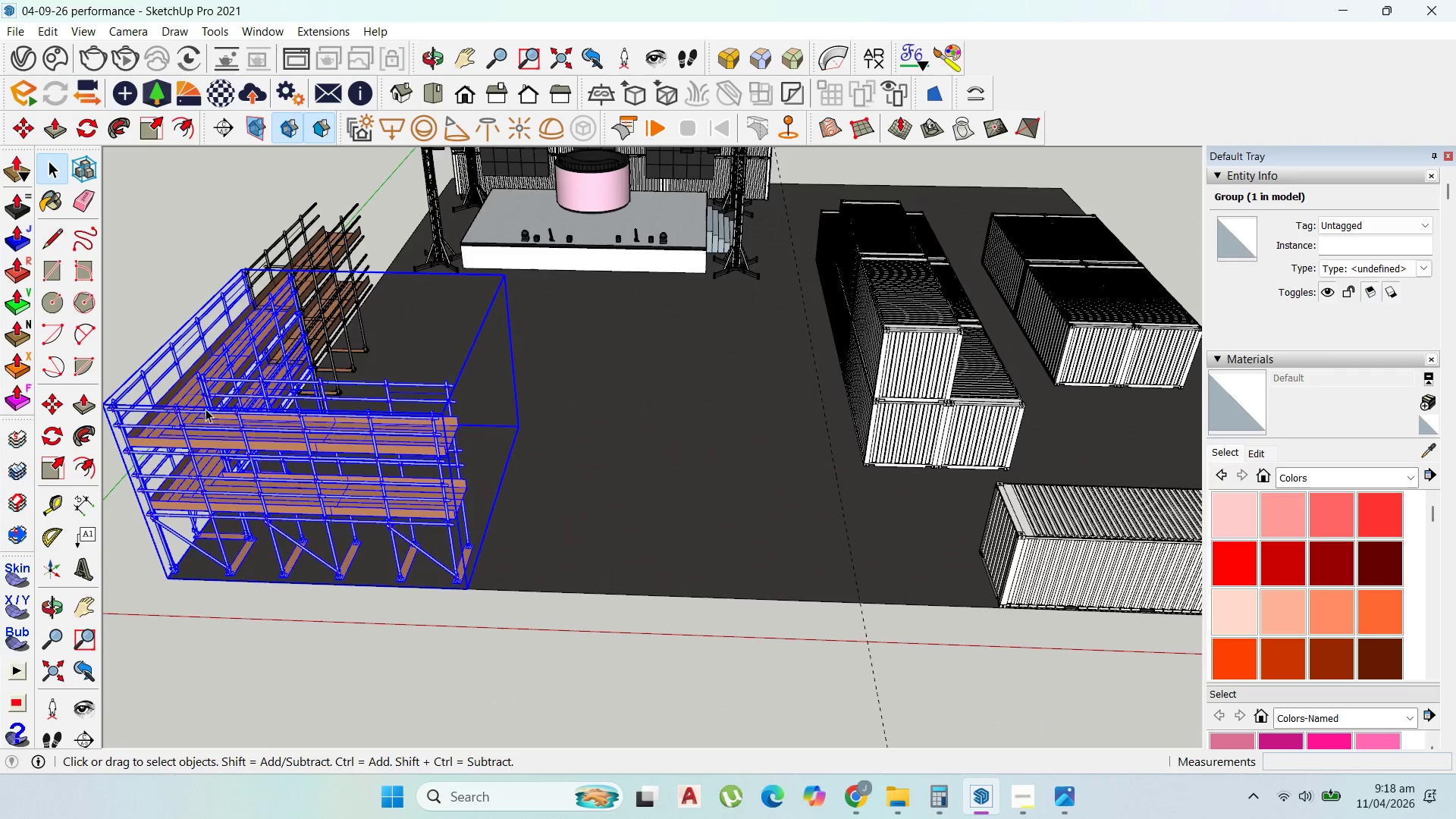 
scroll: coordinate [234, 419], scroll_direction: down, amount: 4.0
 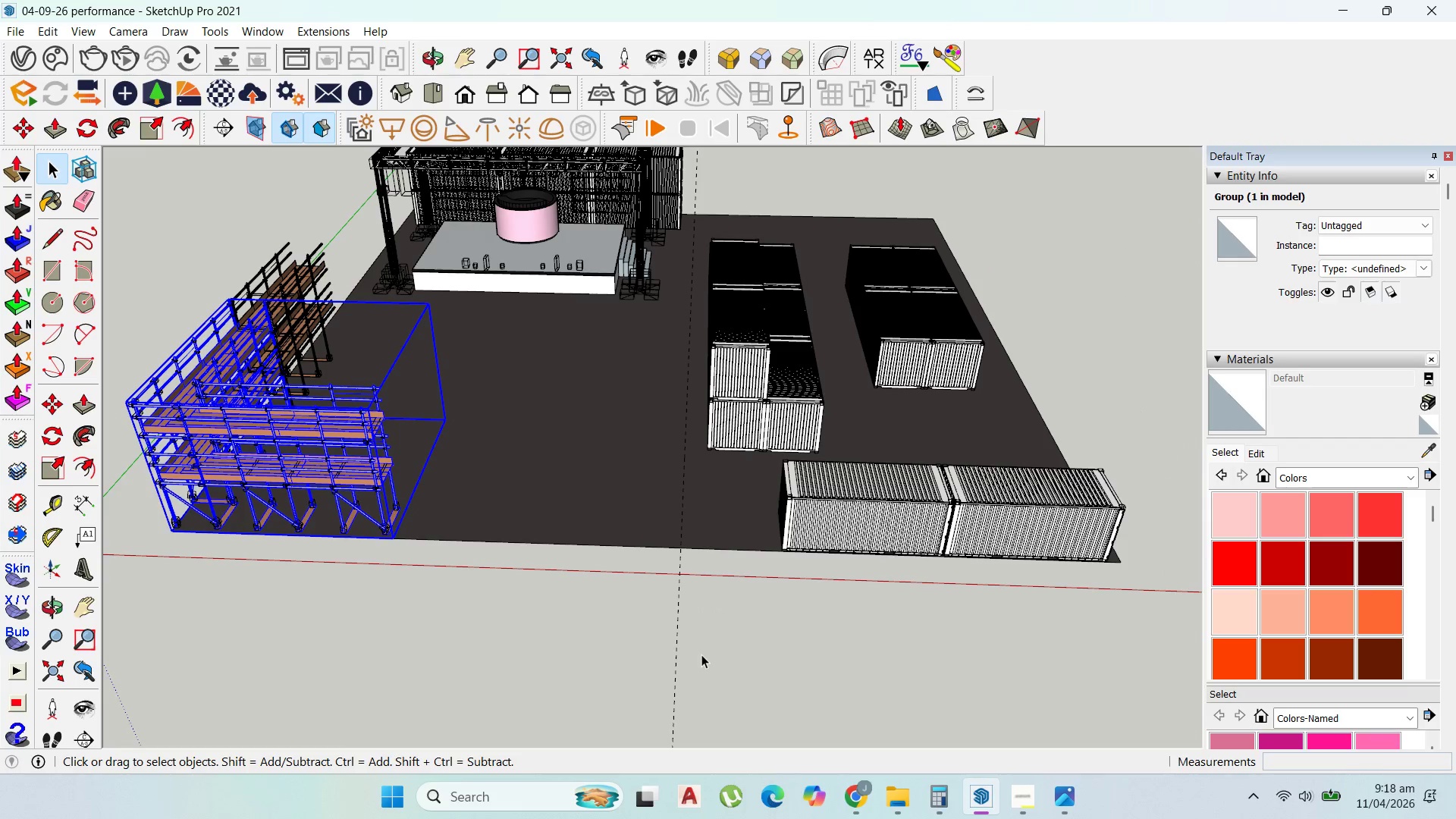 
left_click_drag(start_coordinate=[693, 654], to_coordinate=[523, 588])
 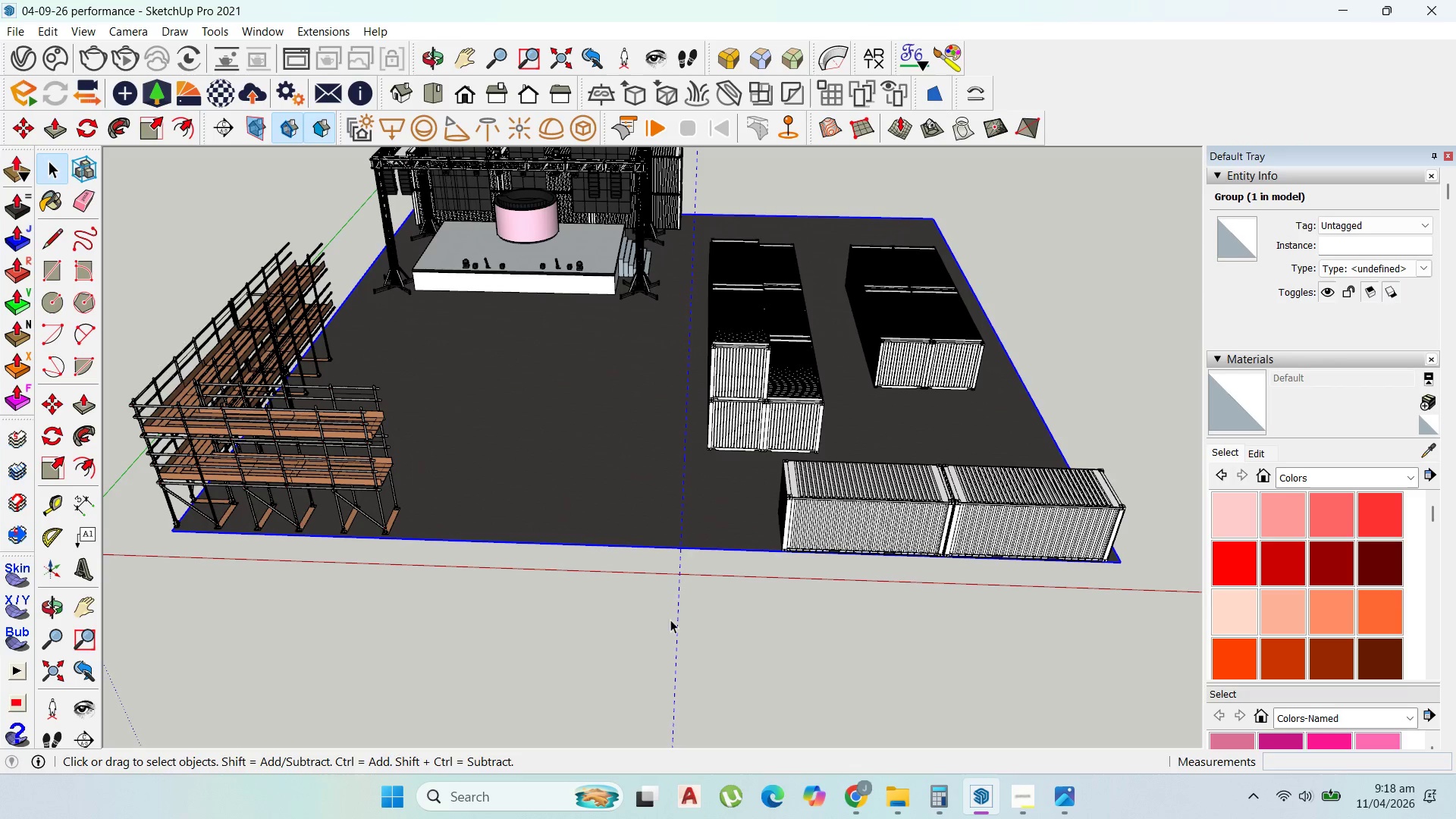 
double_click([679, 588])
 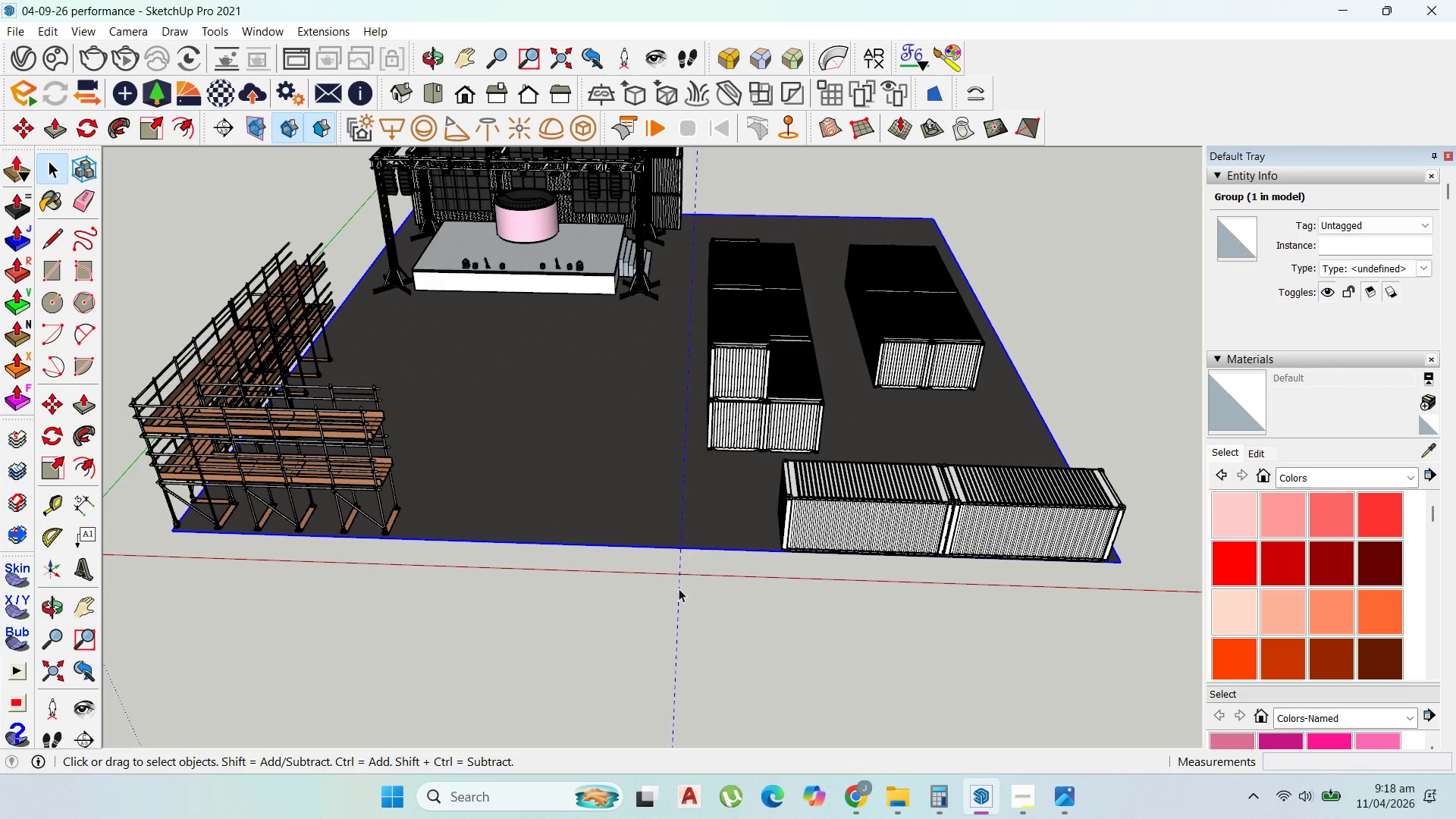 
triple_click([679, 588])
 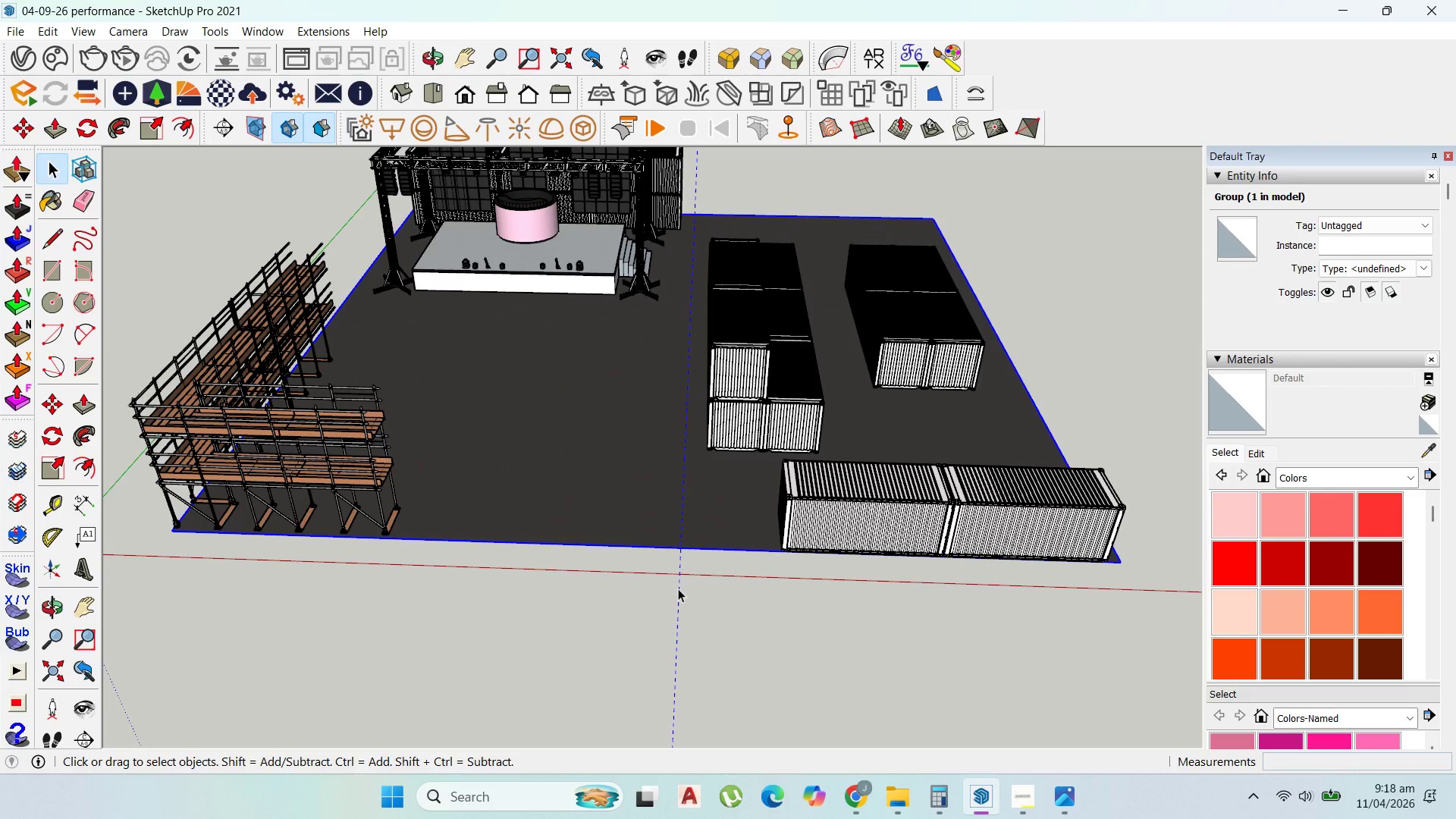 
triple_click([678, 588])
 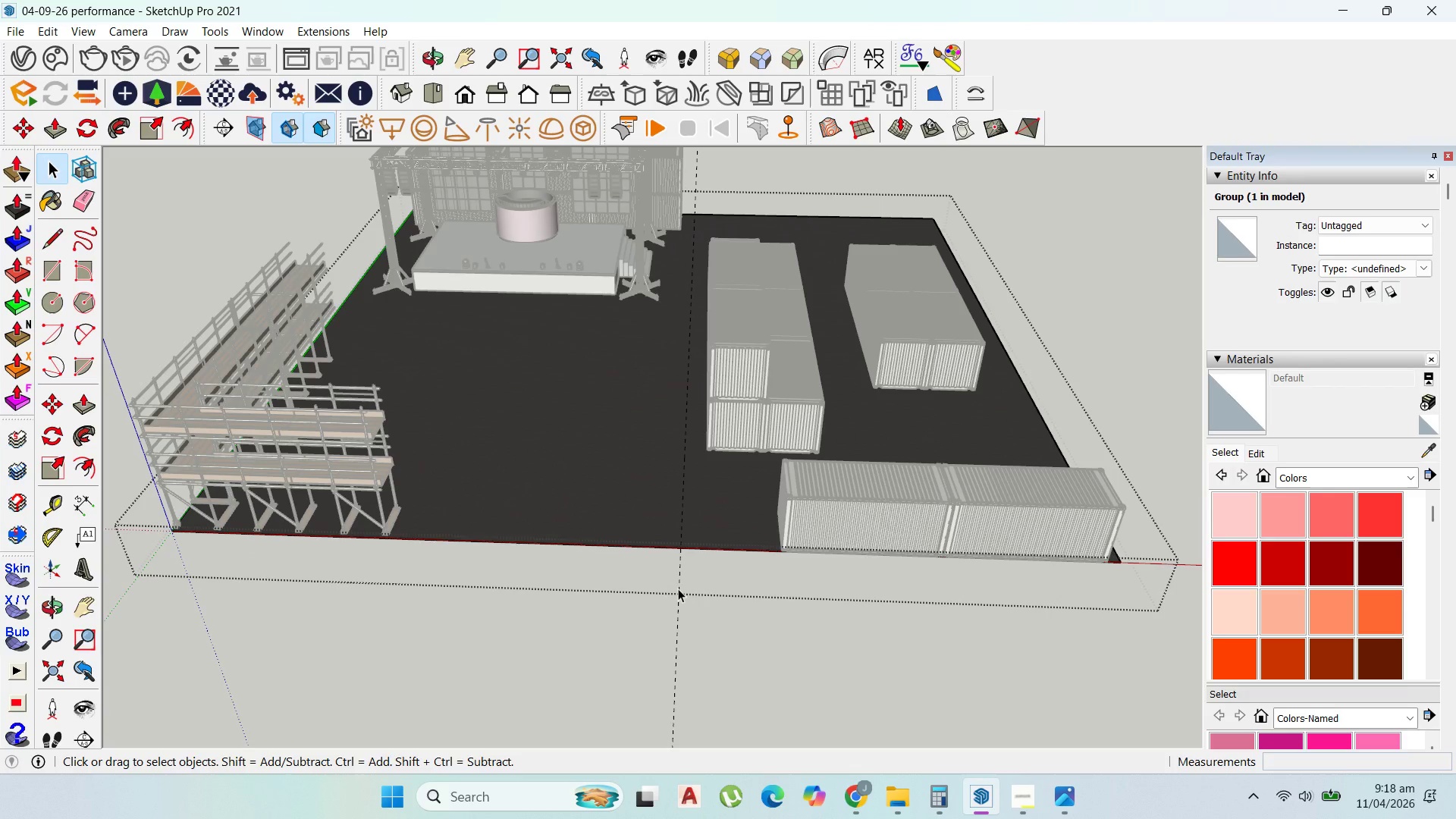 
triple_click([678, 588])
 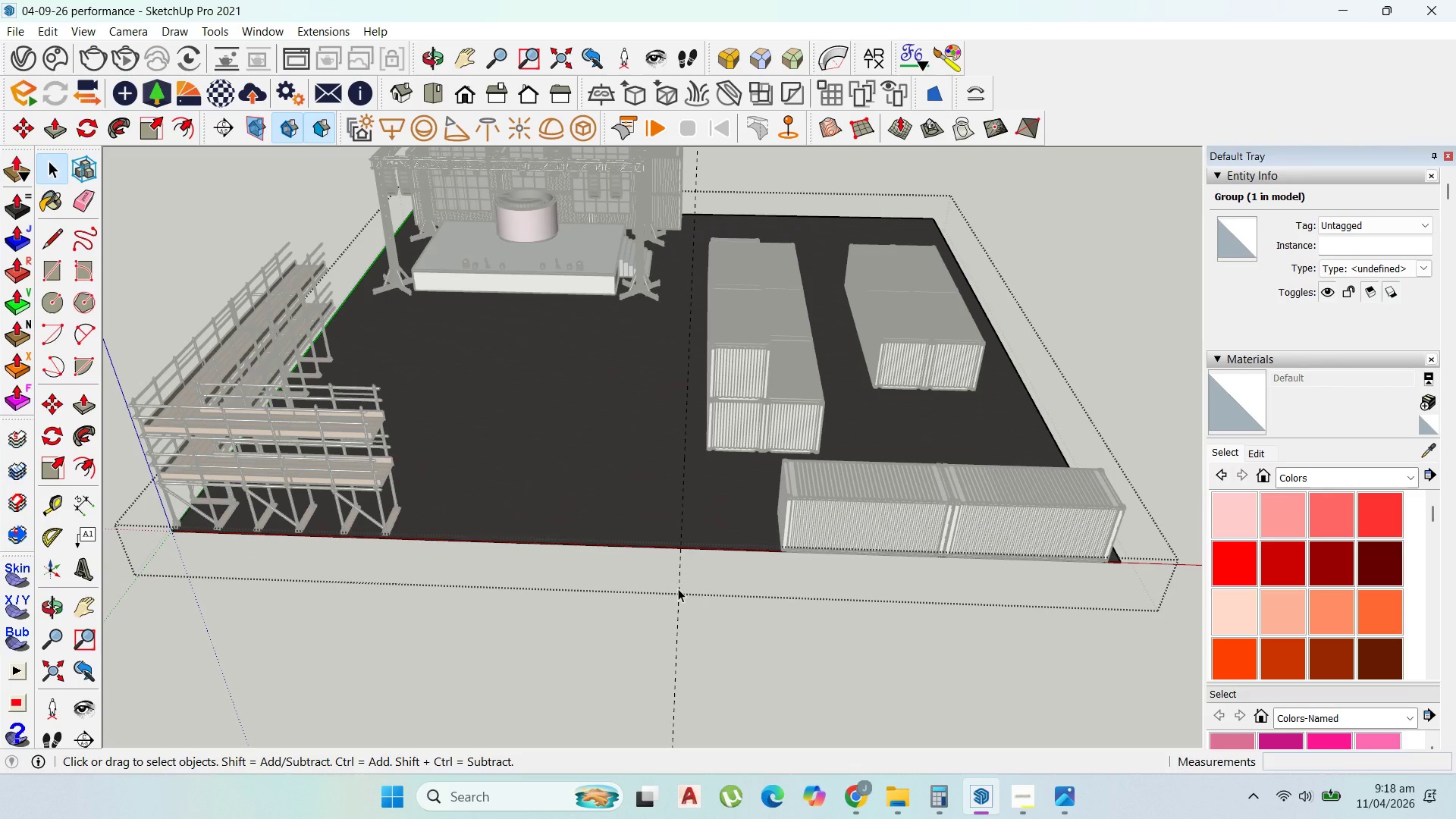 
triple_click([678, 588])
 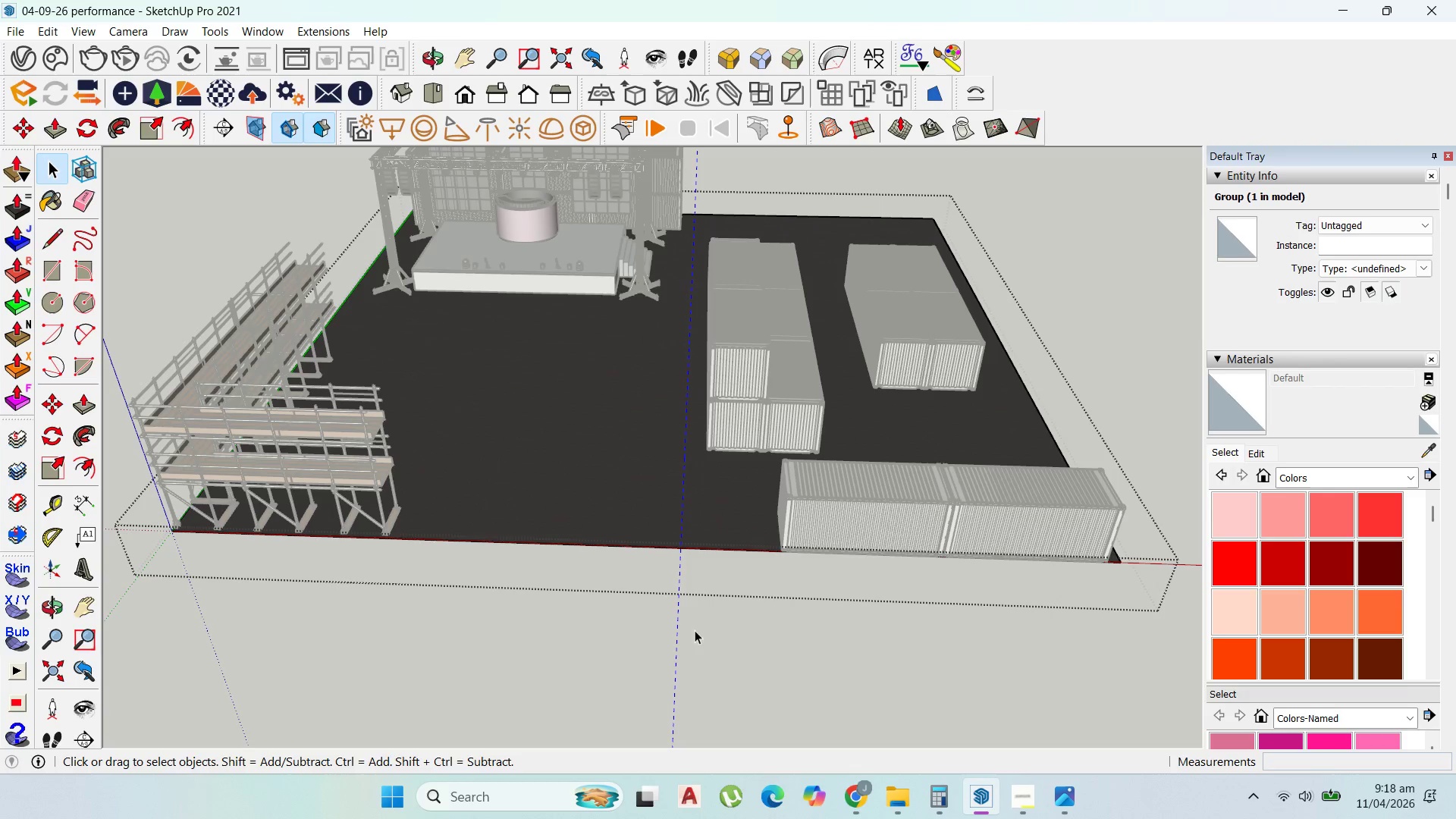 
left_click_drag(start_coordinate=[698, 636], to_coordinate=[607, 618])
 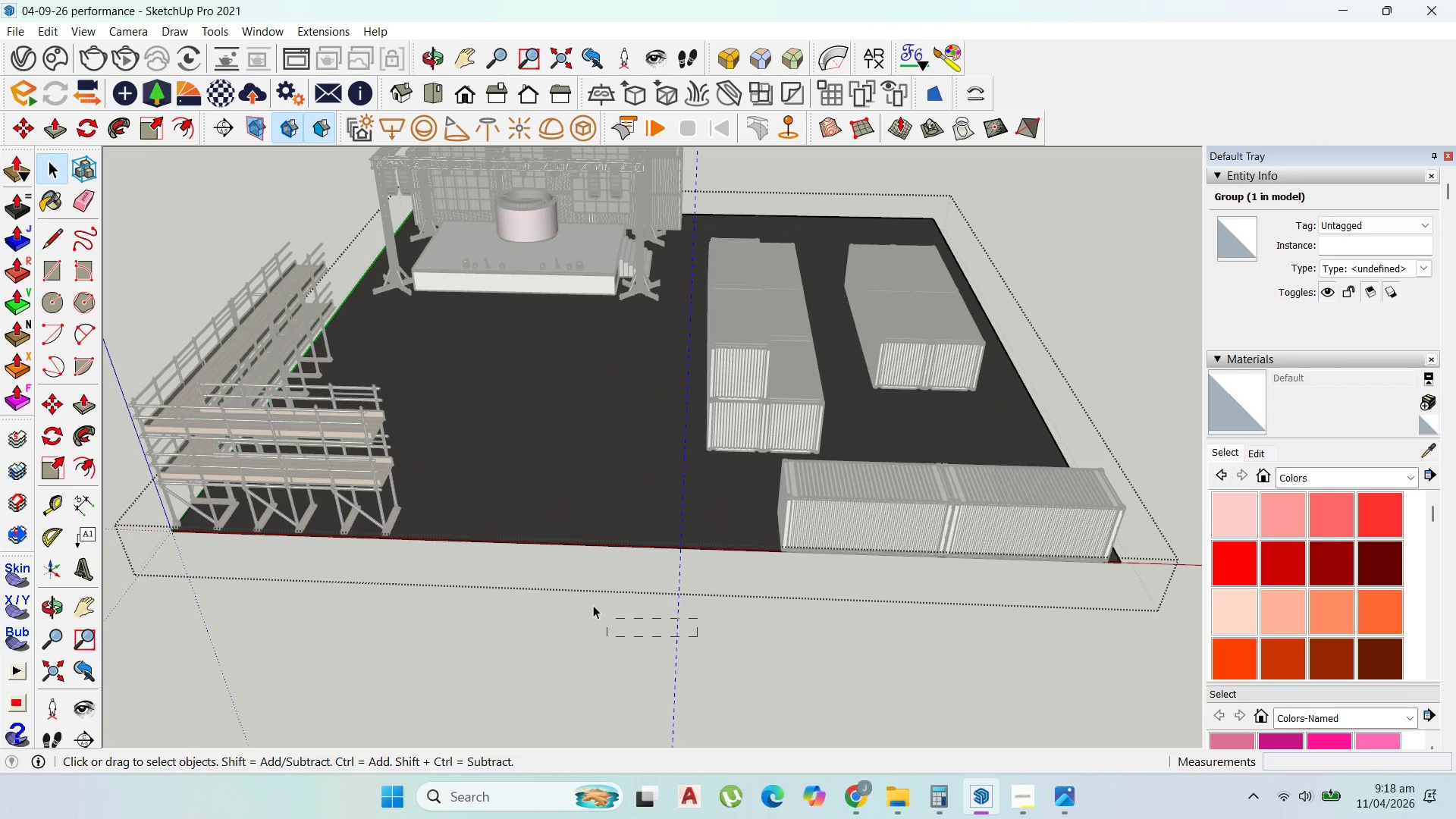 
key(Delete)
 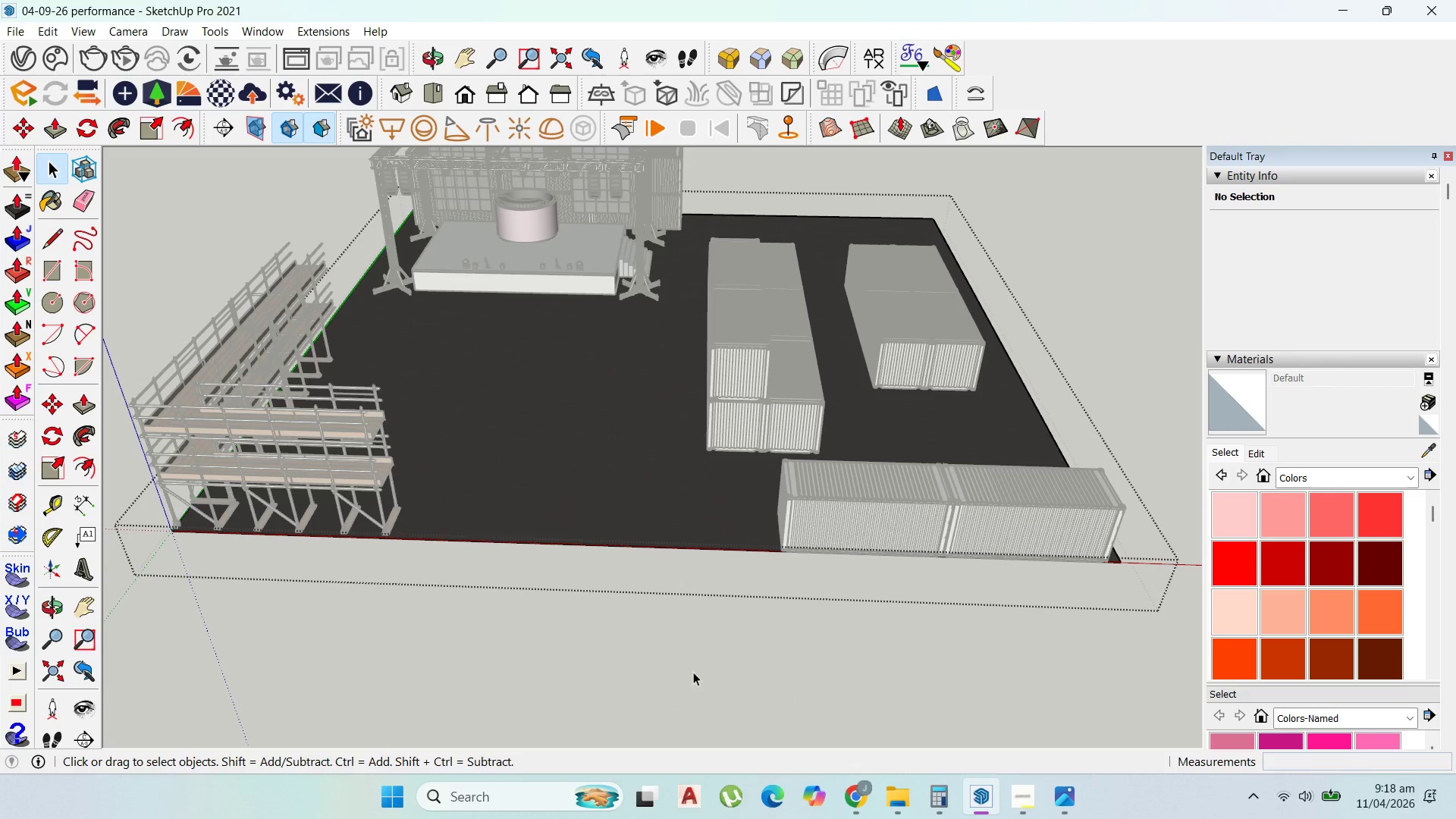 
key(Escape)
 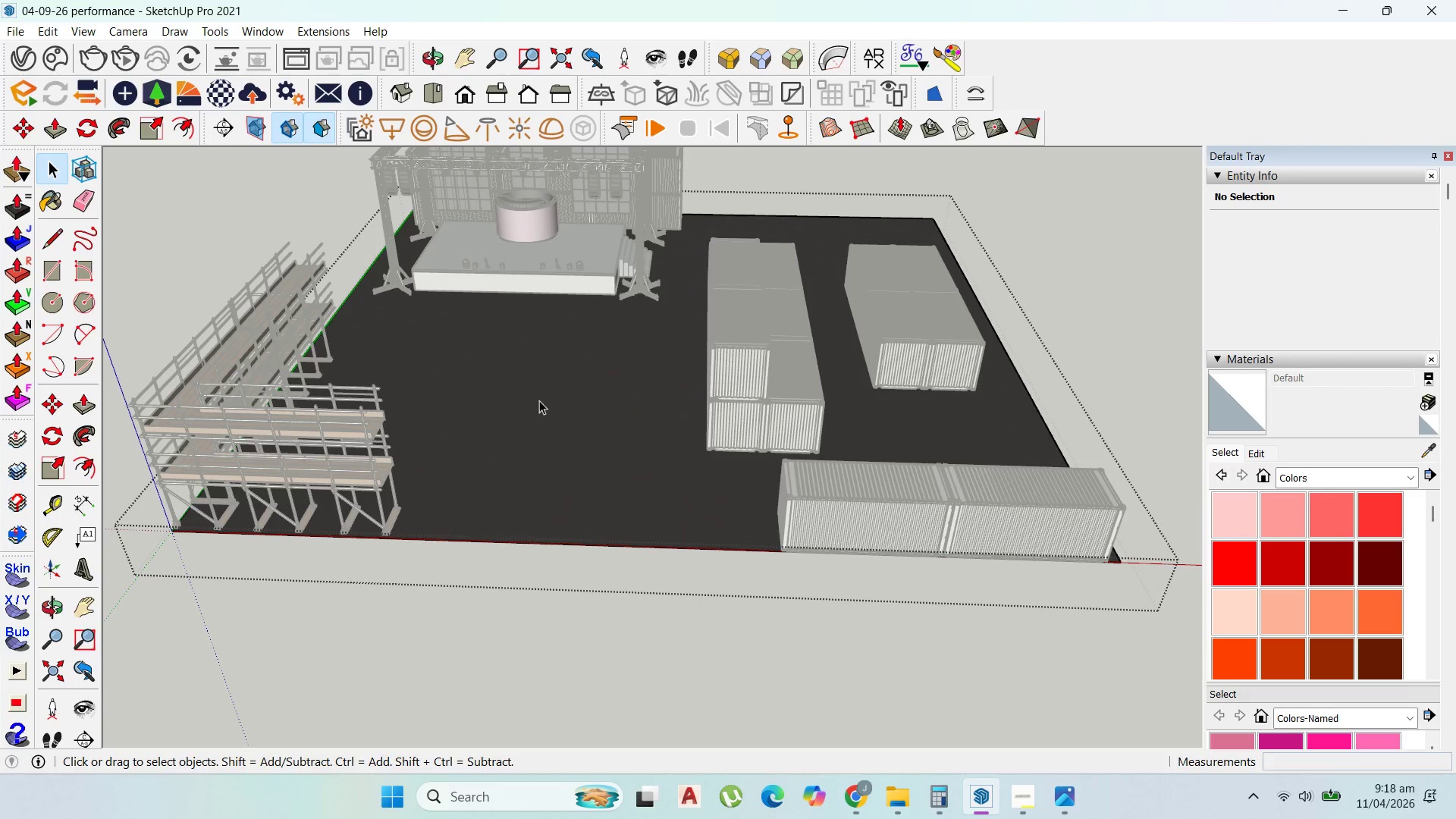 
key(Escape)
 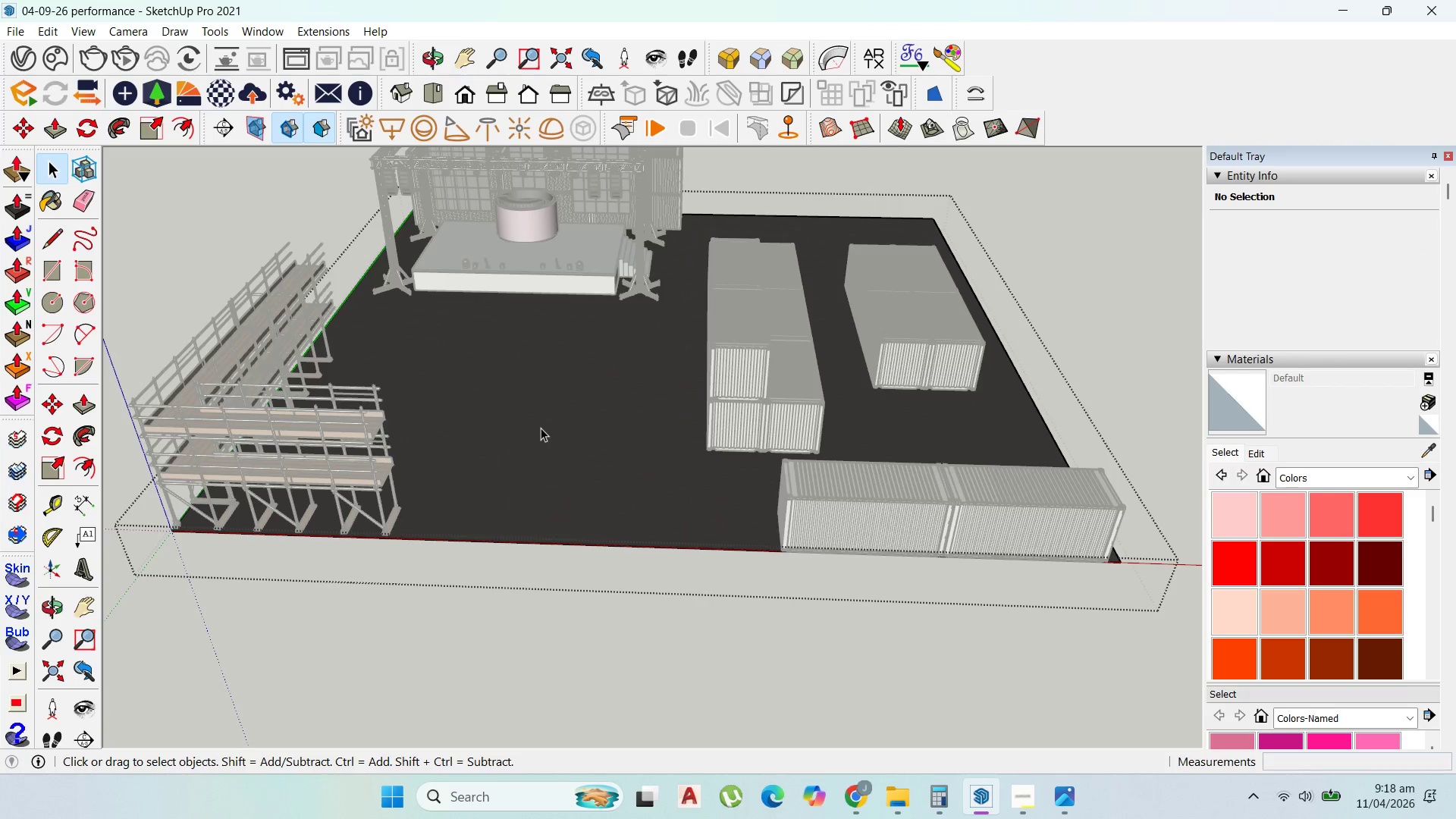 
key(Escape)
 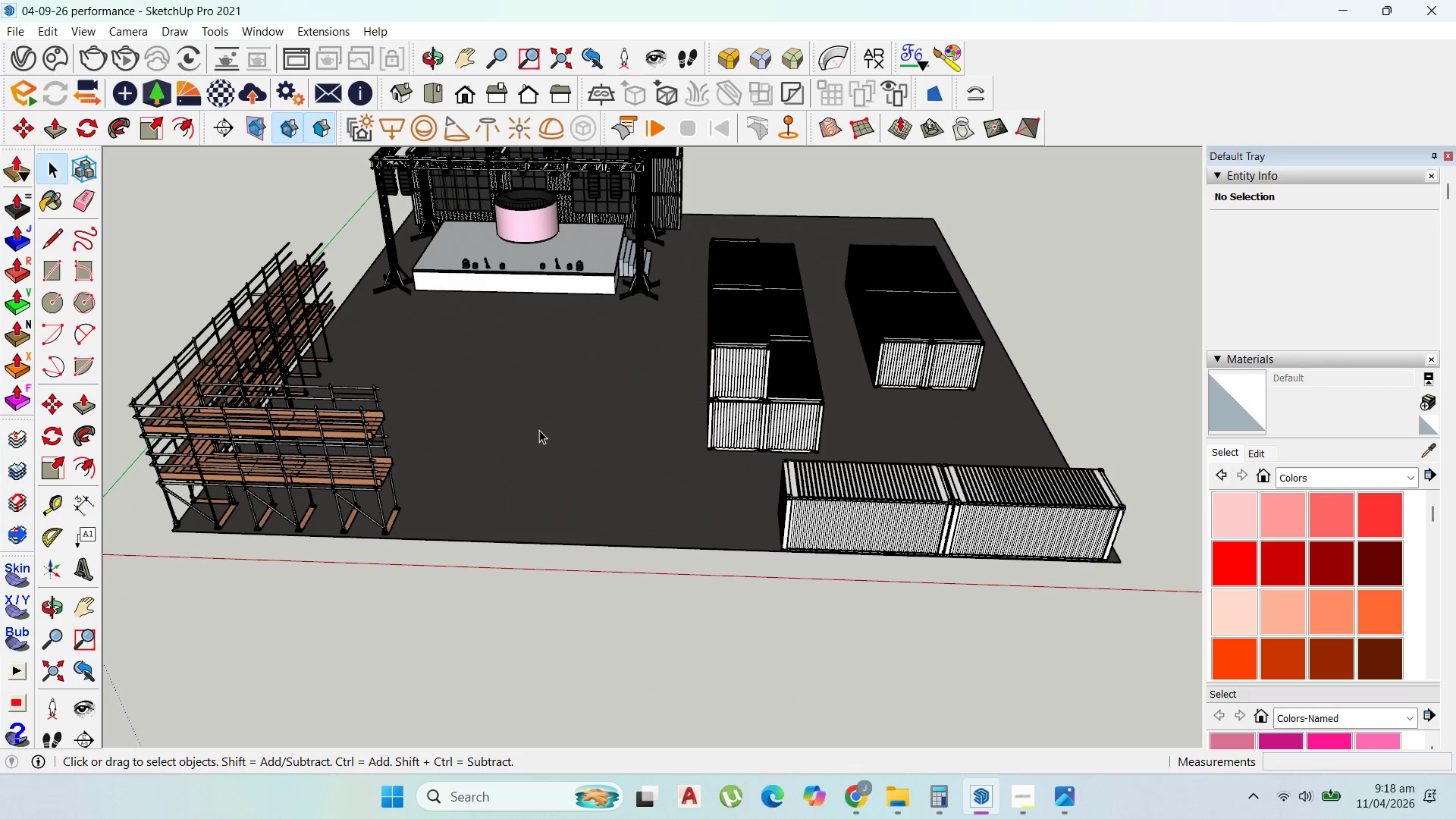 
key(Escape)
 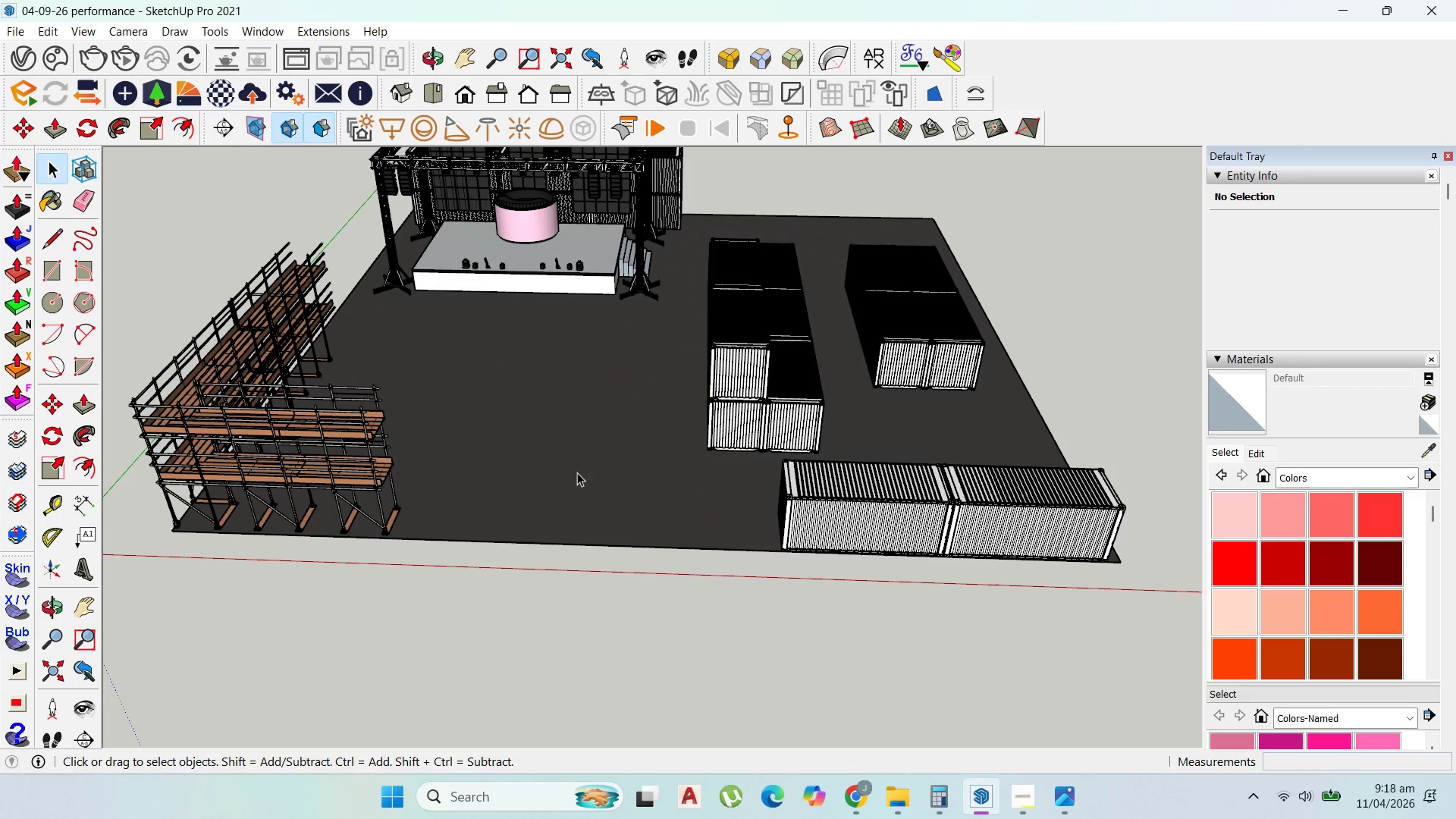 
key(Escape)
 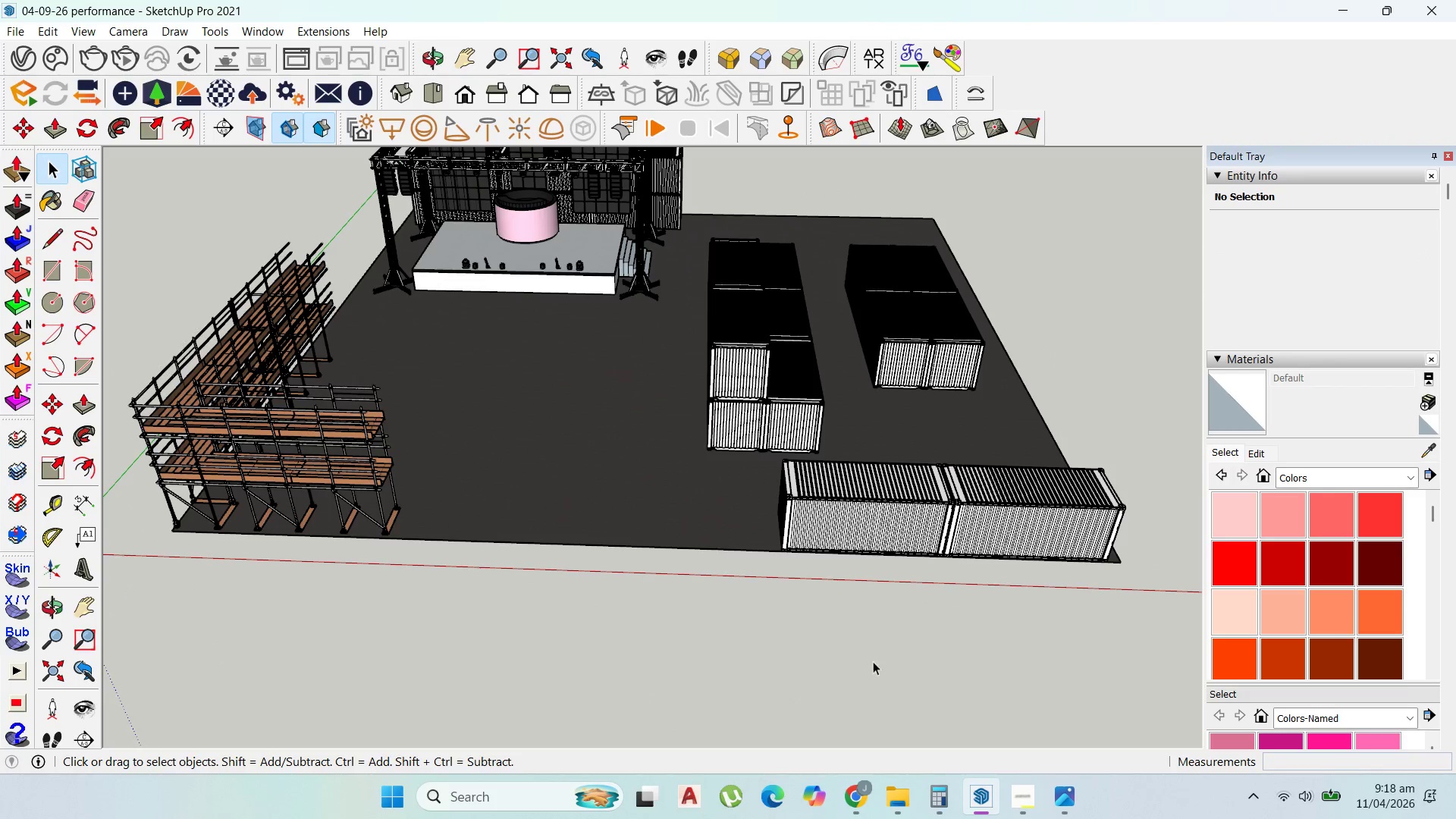 
key(Escape)
 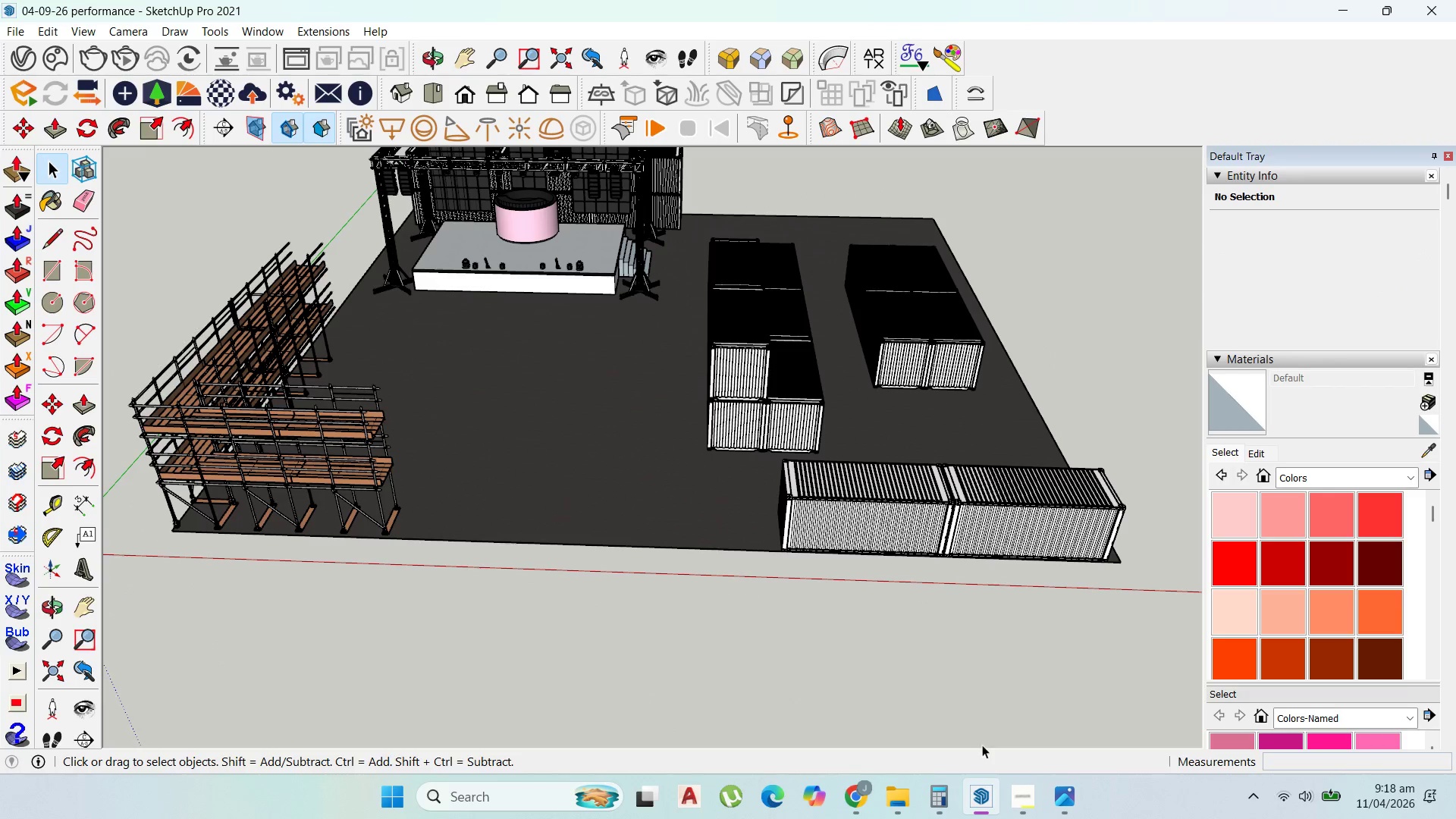 
scroll: coordinate [541, 428], scroll_direction: up, amount: 1.0
 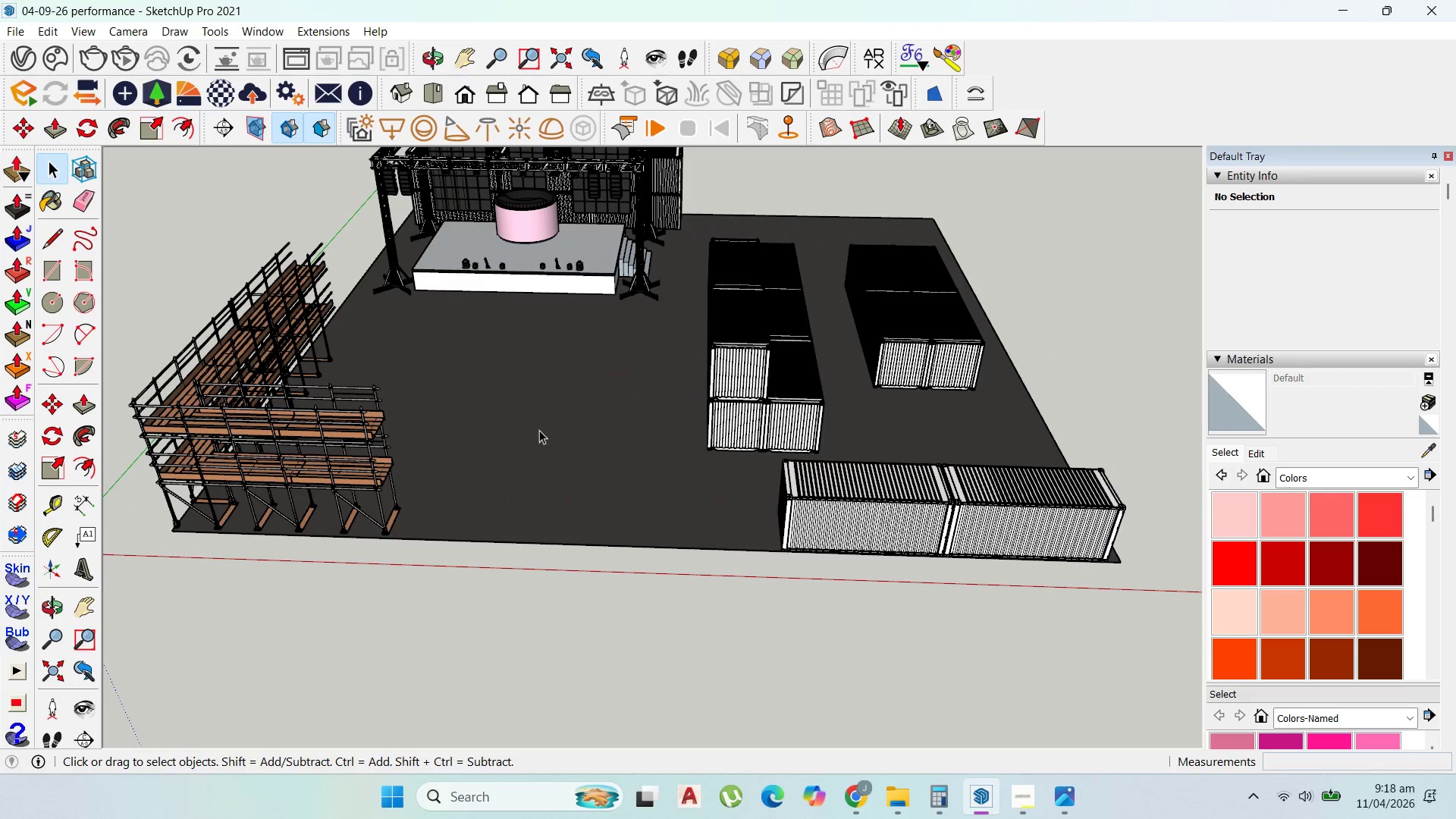 
key(Escape)
 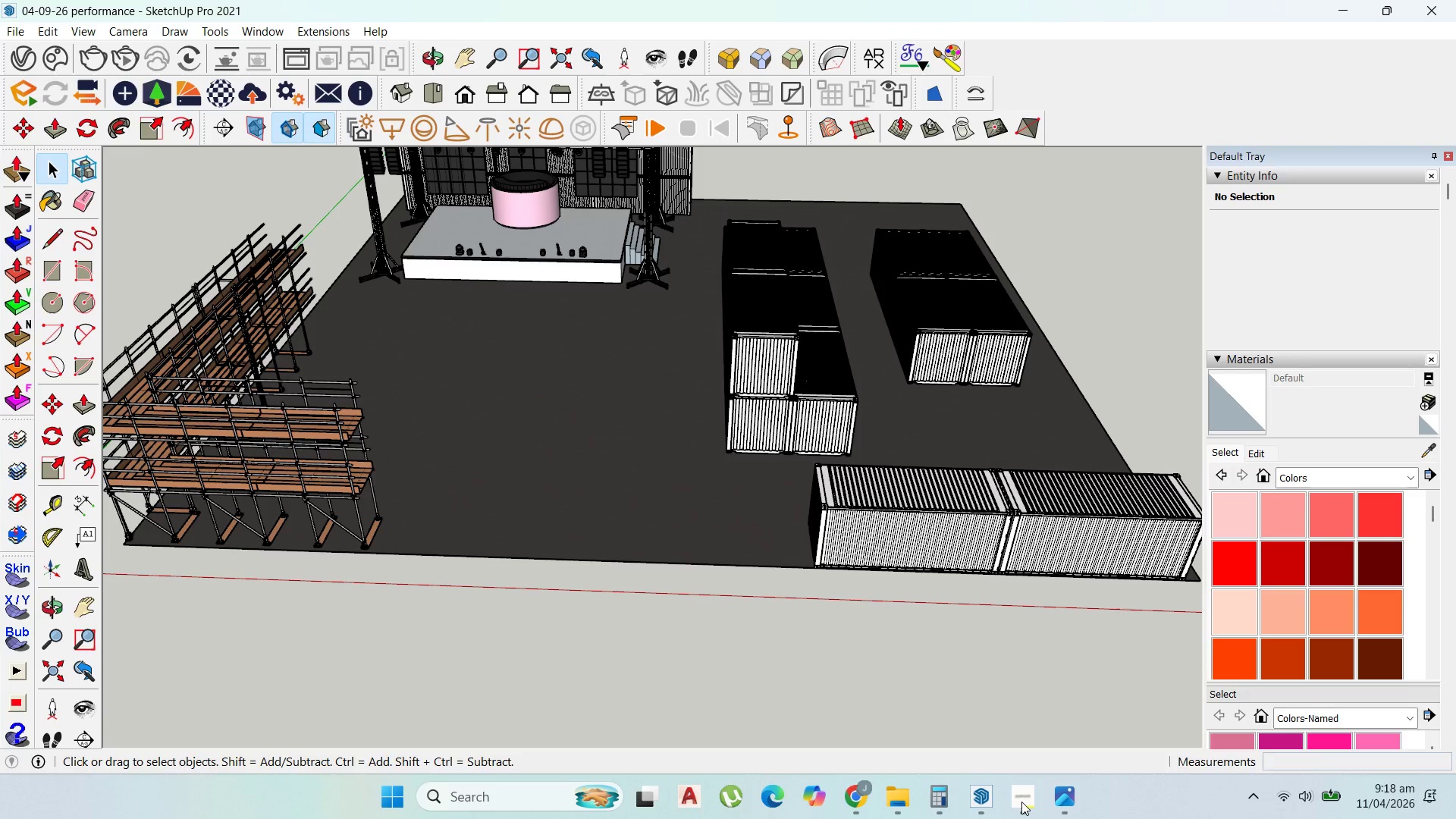 
left_click([1023, 802])